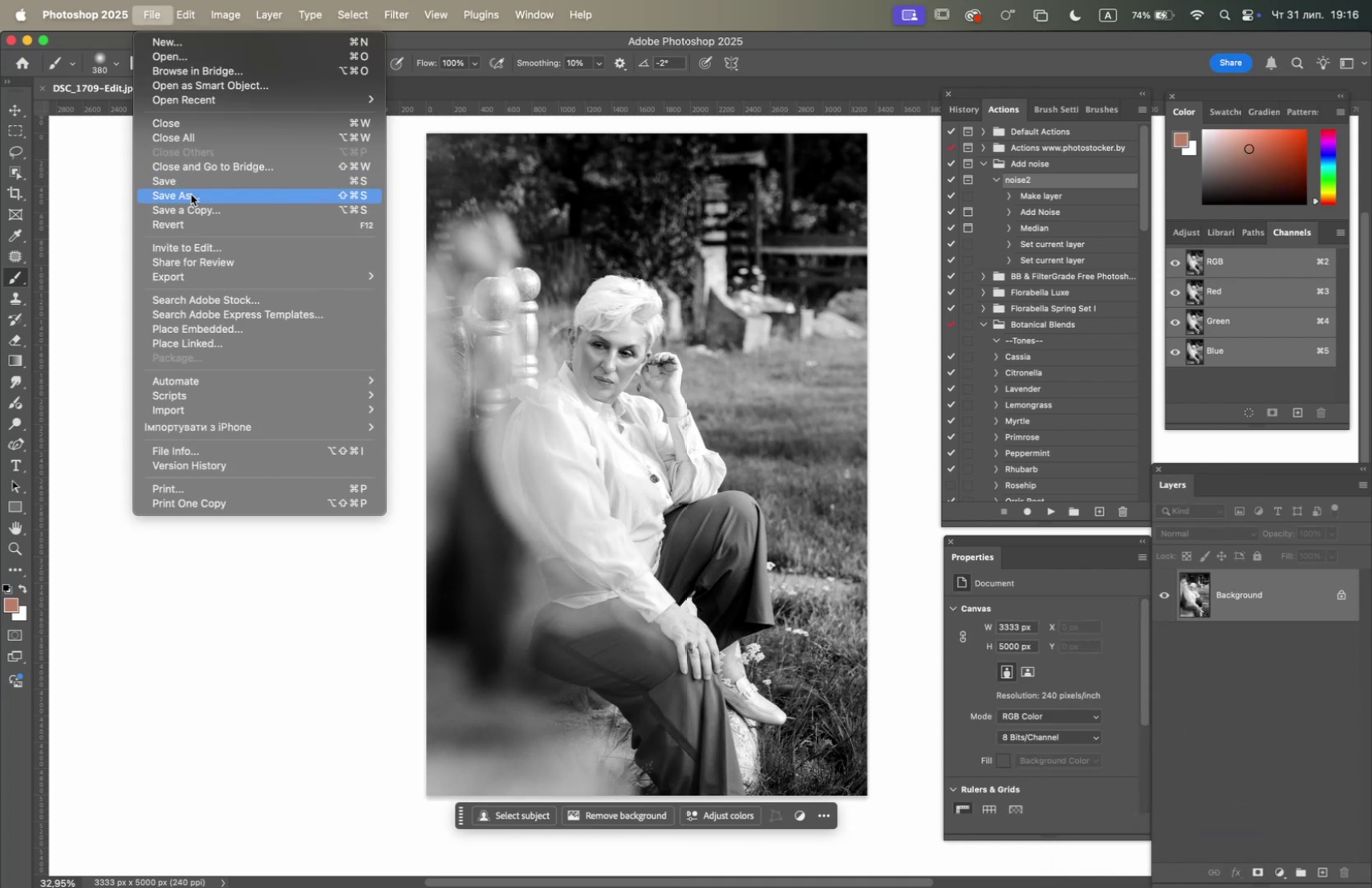 
left_click([191, 194])
 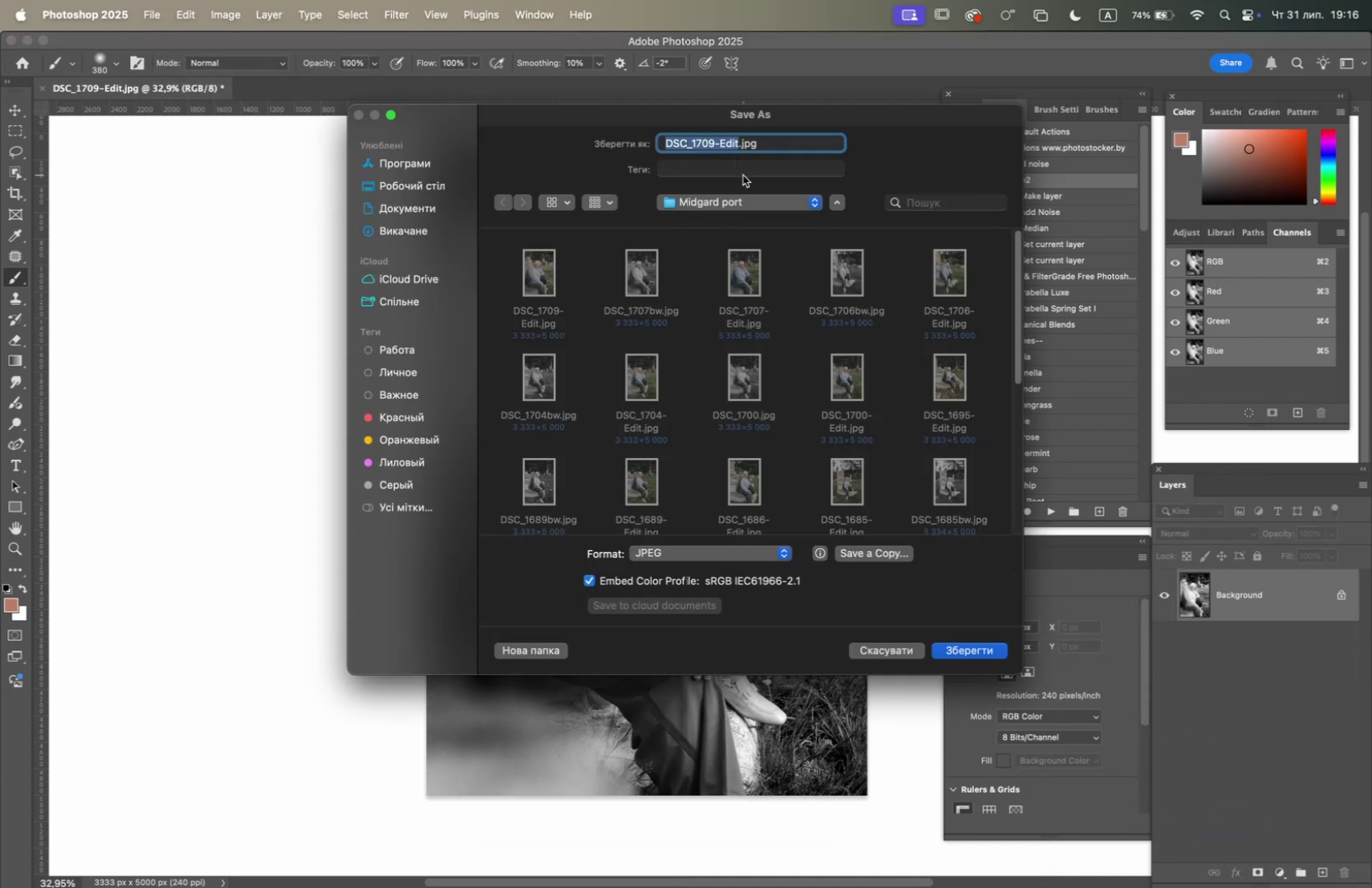 
left_click([739, 144])
 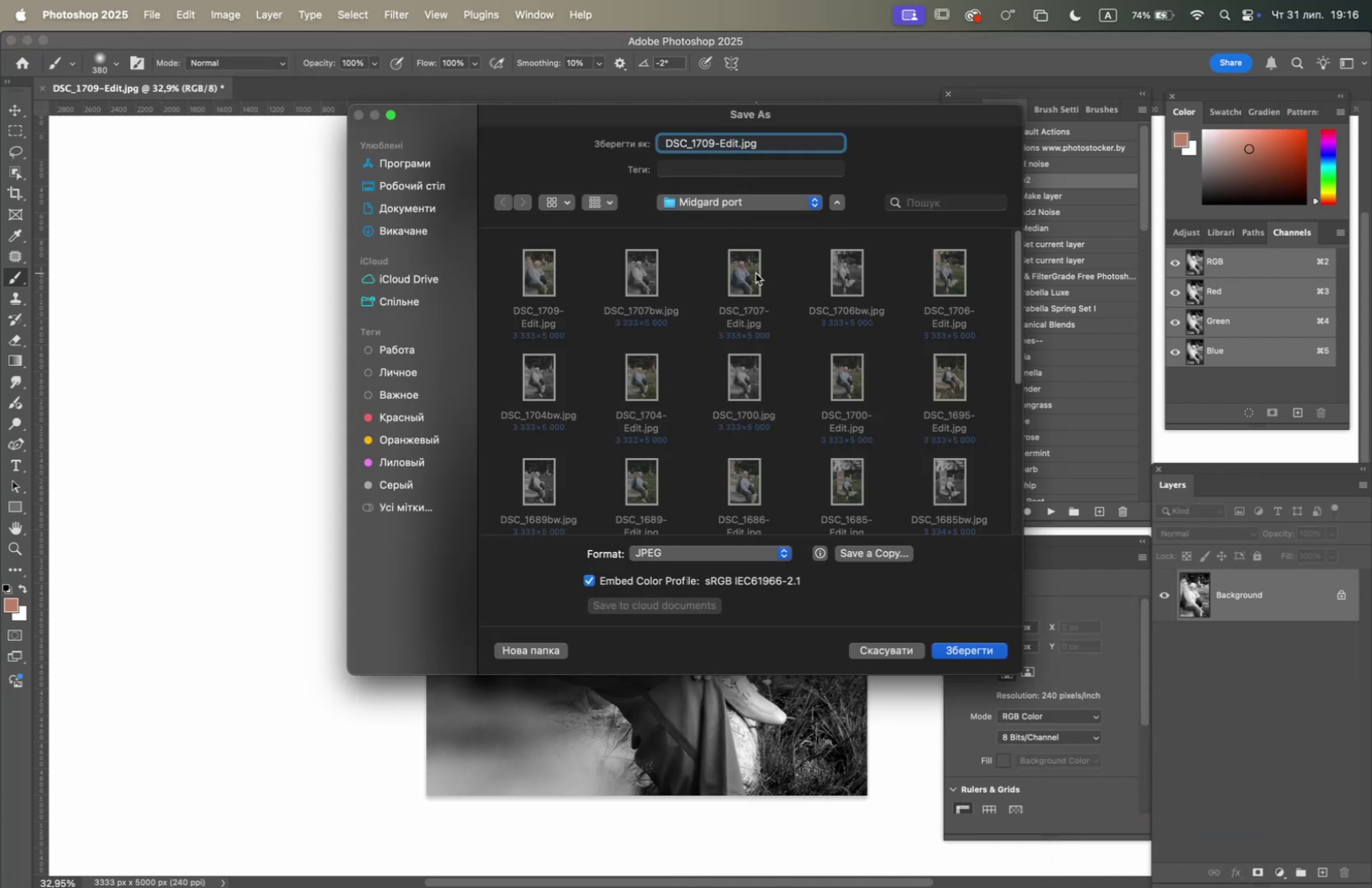 
key(Backspace)
key(Backspace)
key(Backspace)
key(Backspace)
key(Backspace)
type(bw)
 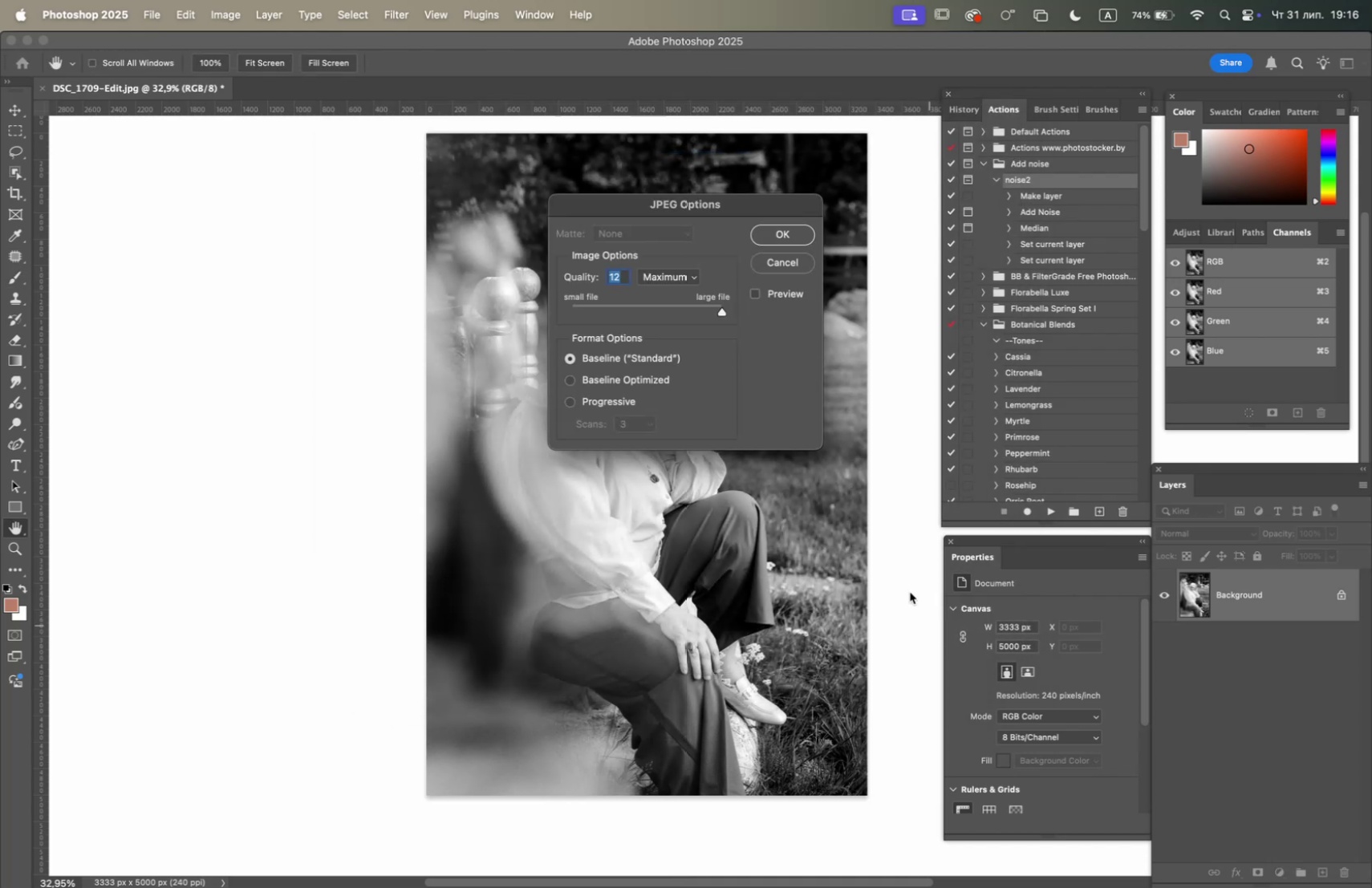 